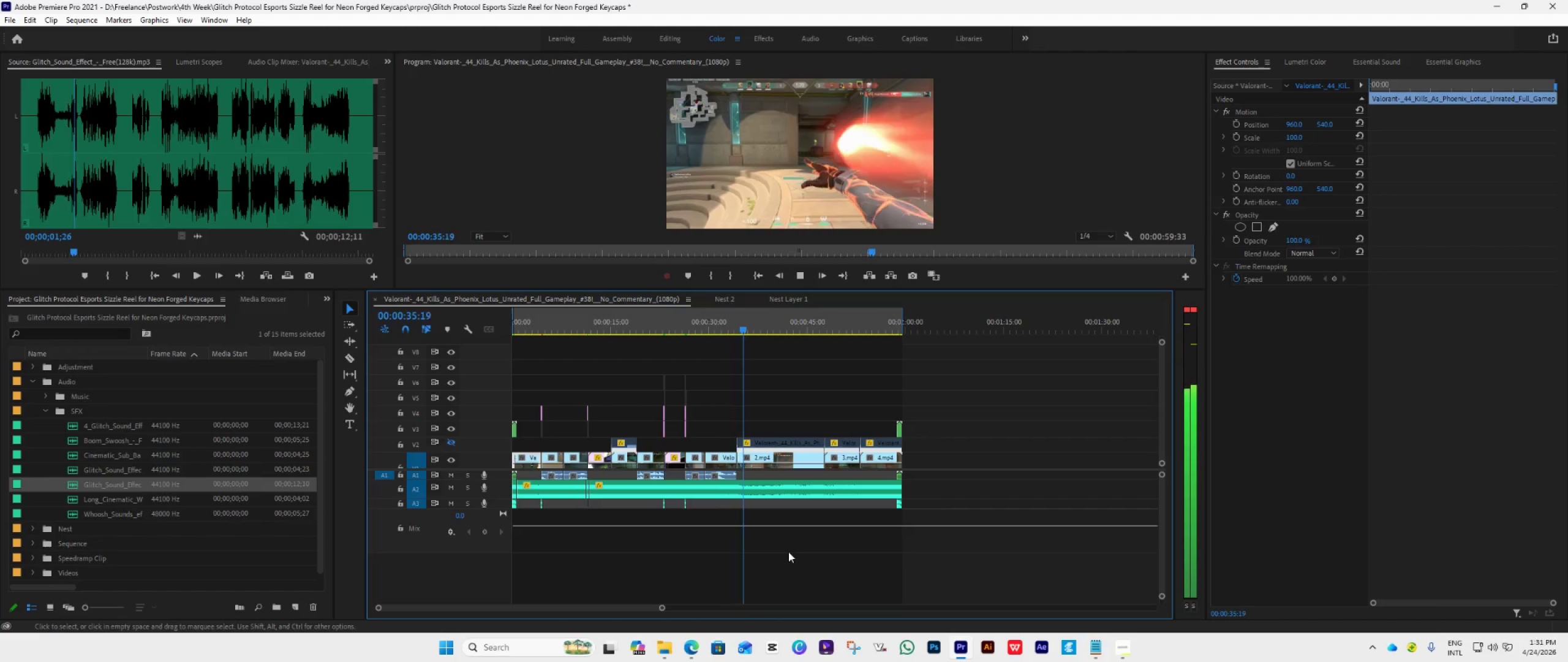 
key(Alt+AltLeft)
 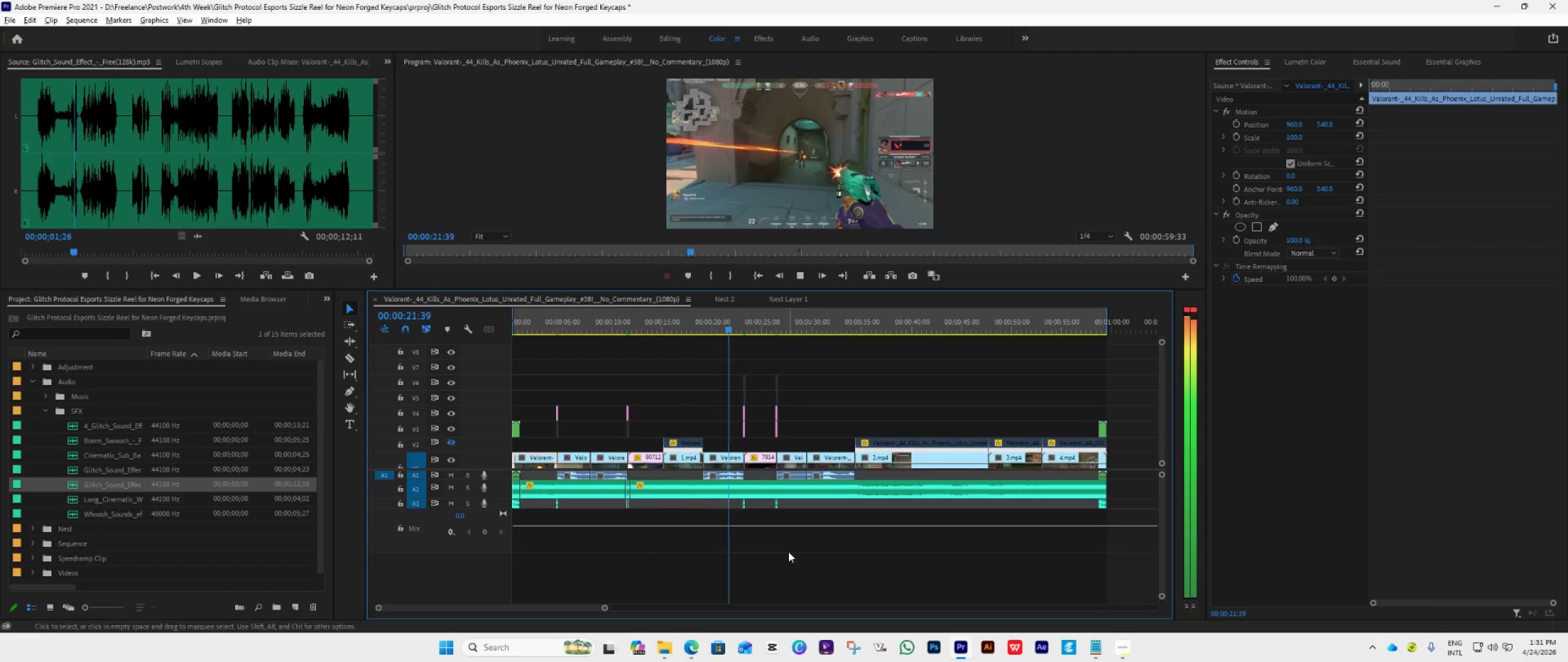 
wait(18.81)
 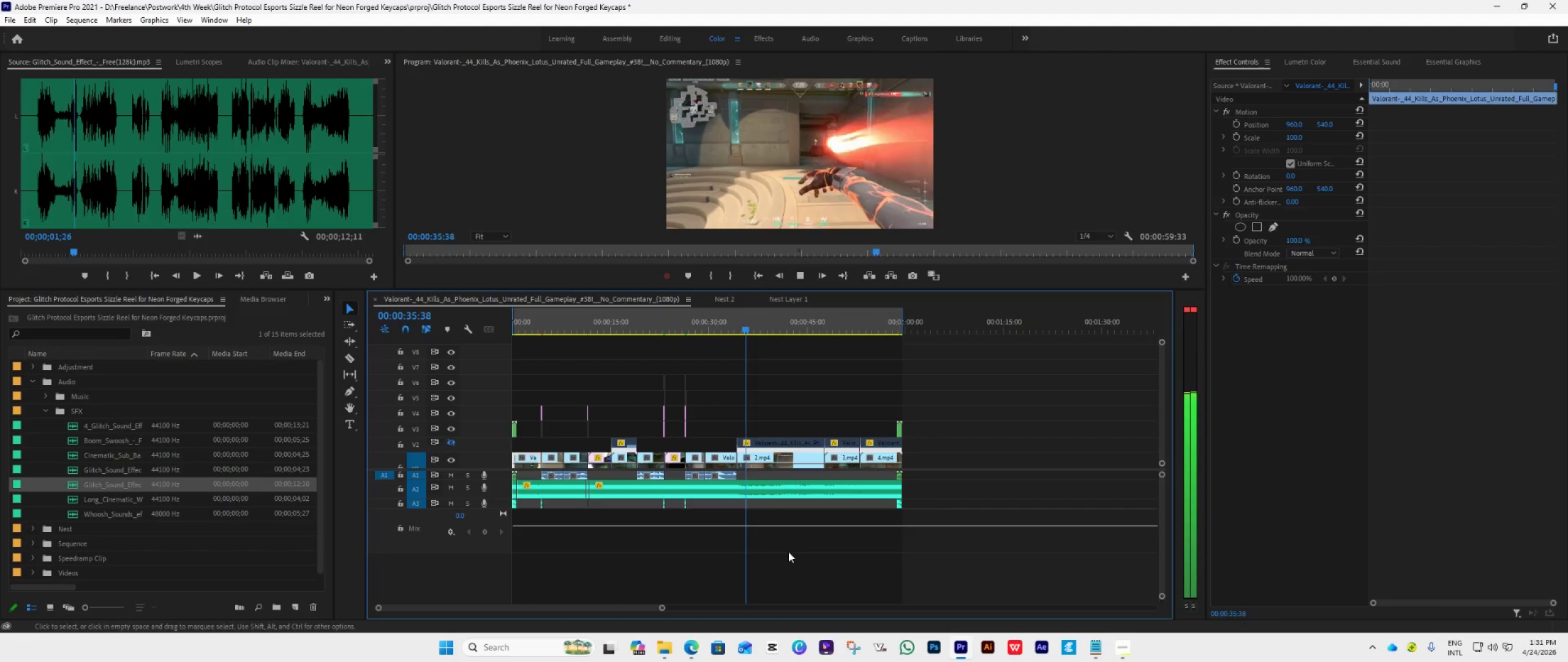 
key(Control+S)
 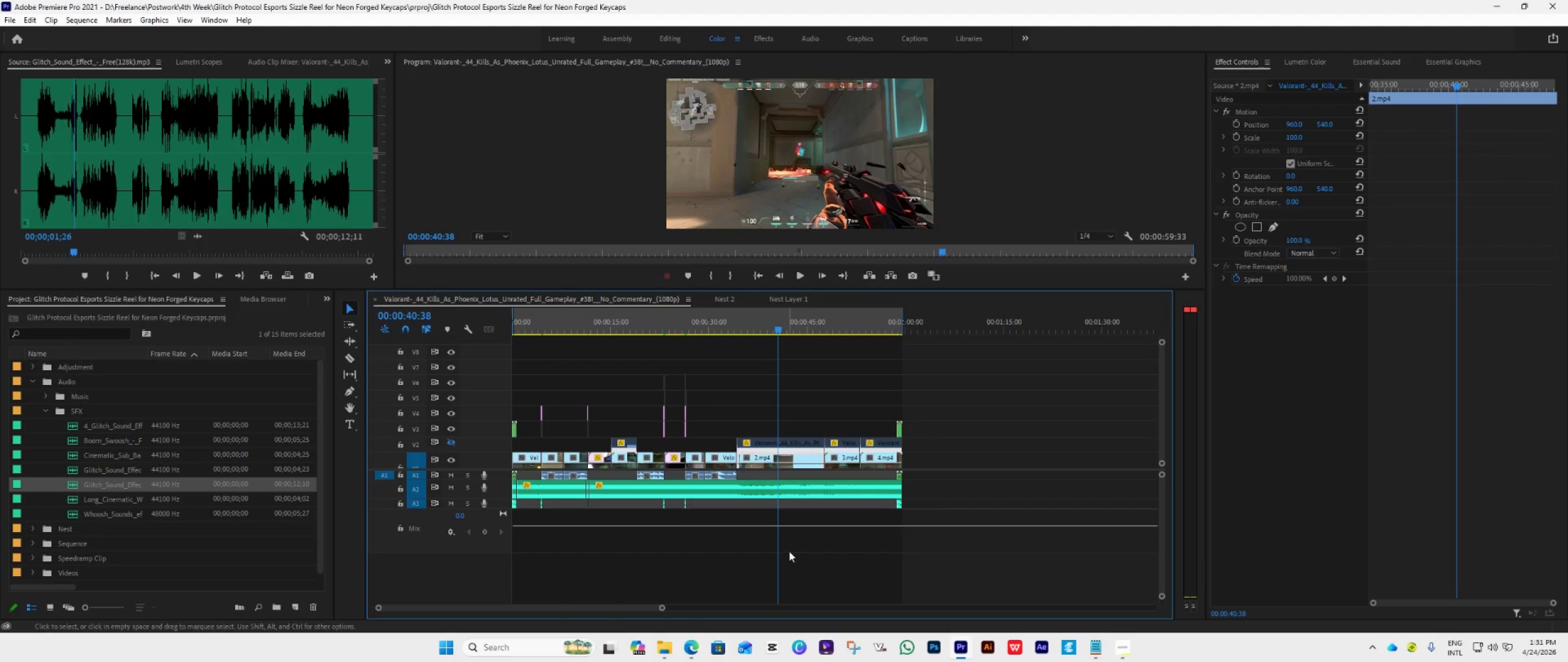 
left_click([799, 542])
 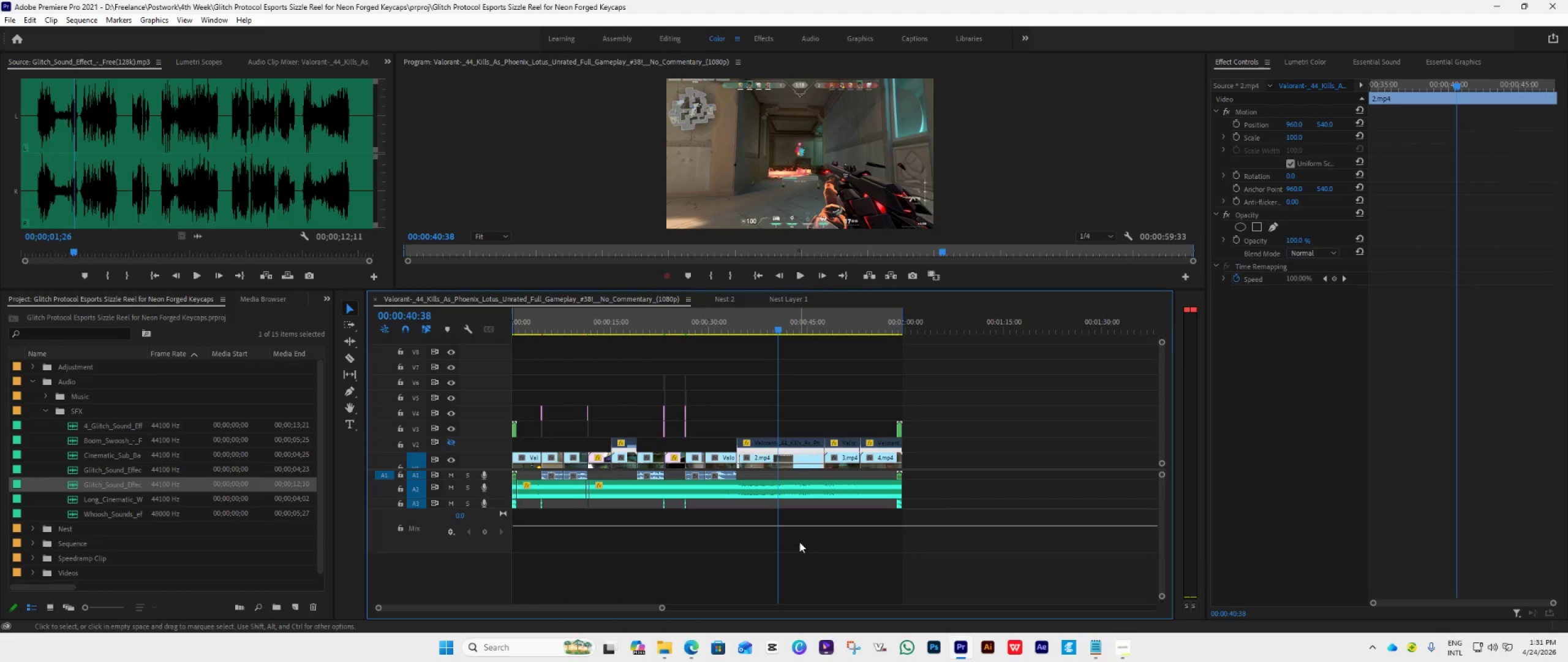 
key(Space)
 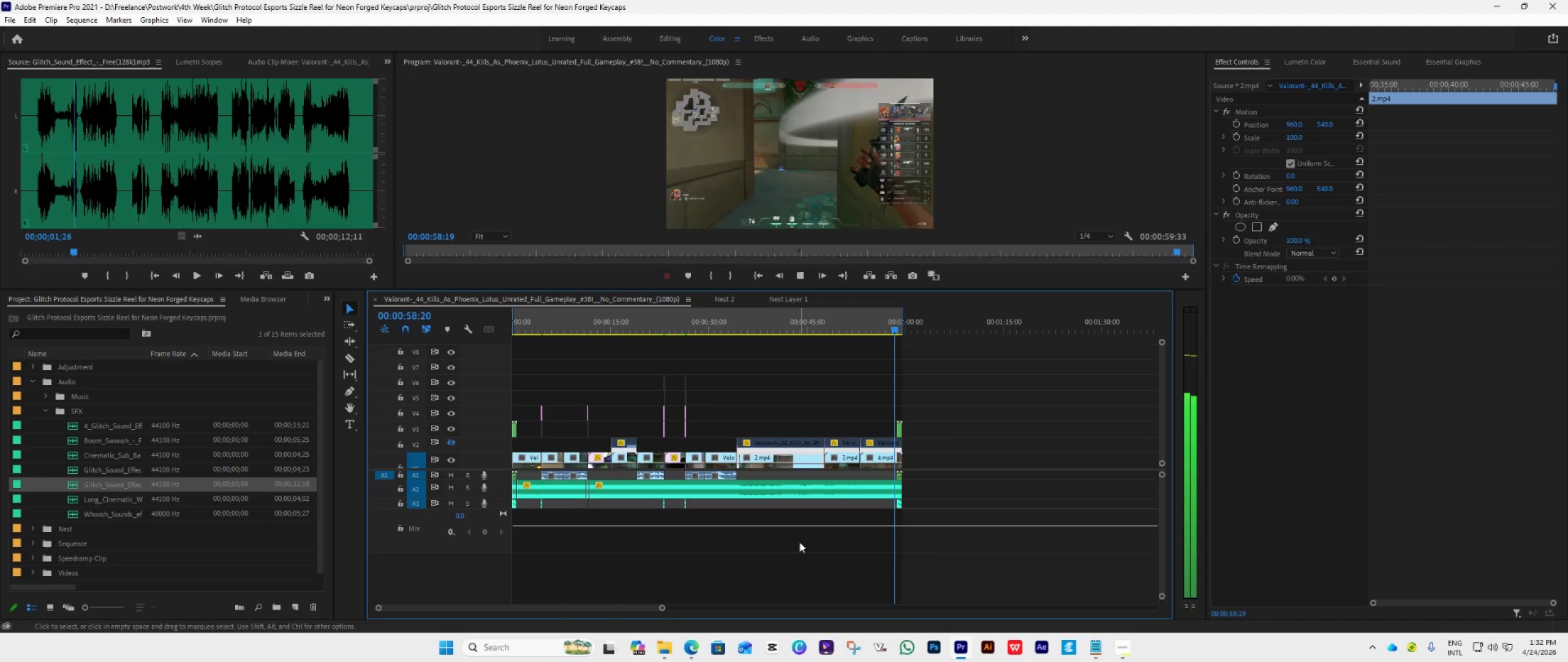 
wait(22.72)
 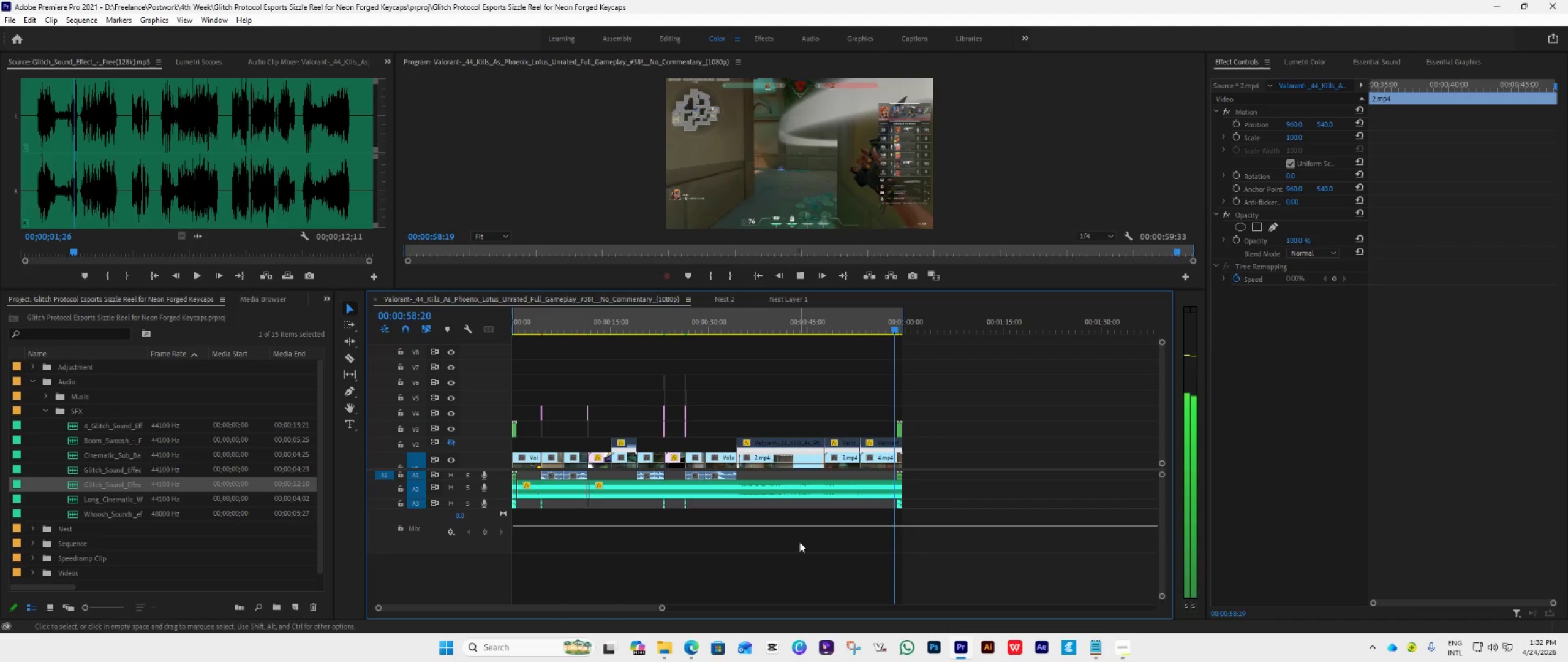 
left_click_drag(start_coordinate=[900, 331], to_coordinate=[694, 401])
 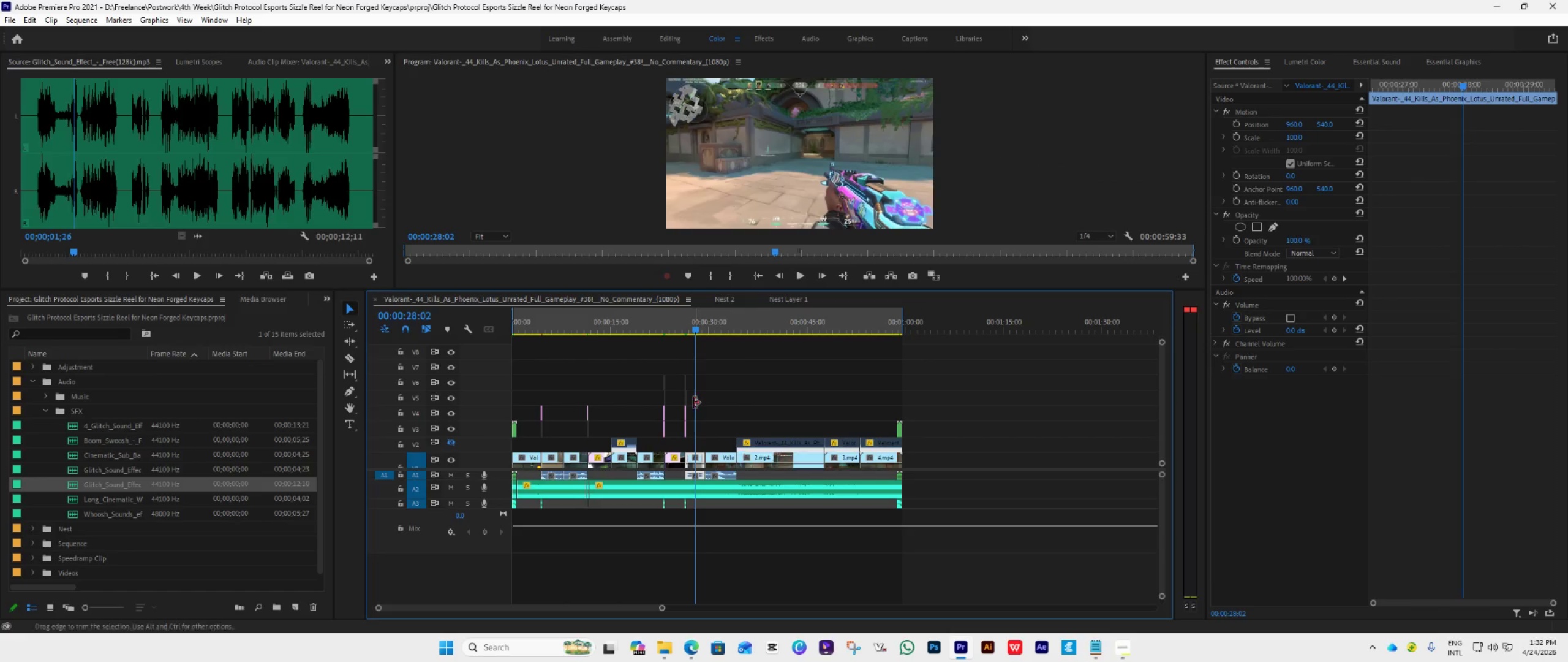 
key(Space)
 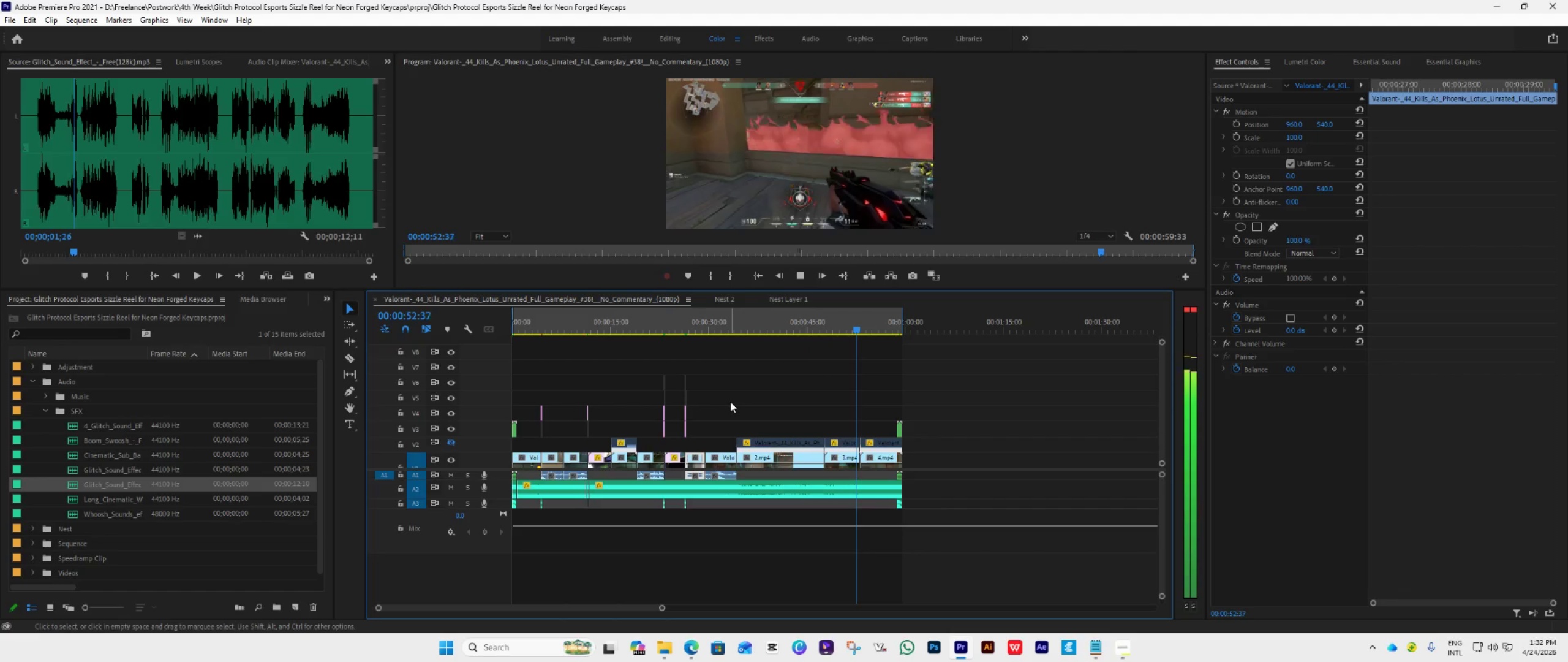 
wait(29.84)
 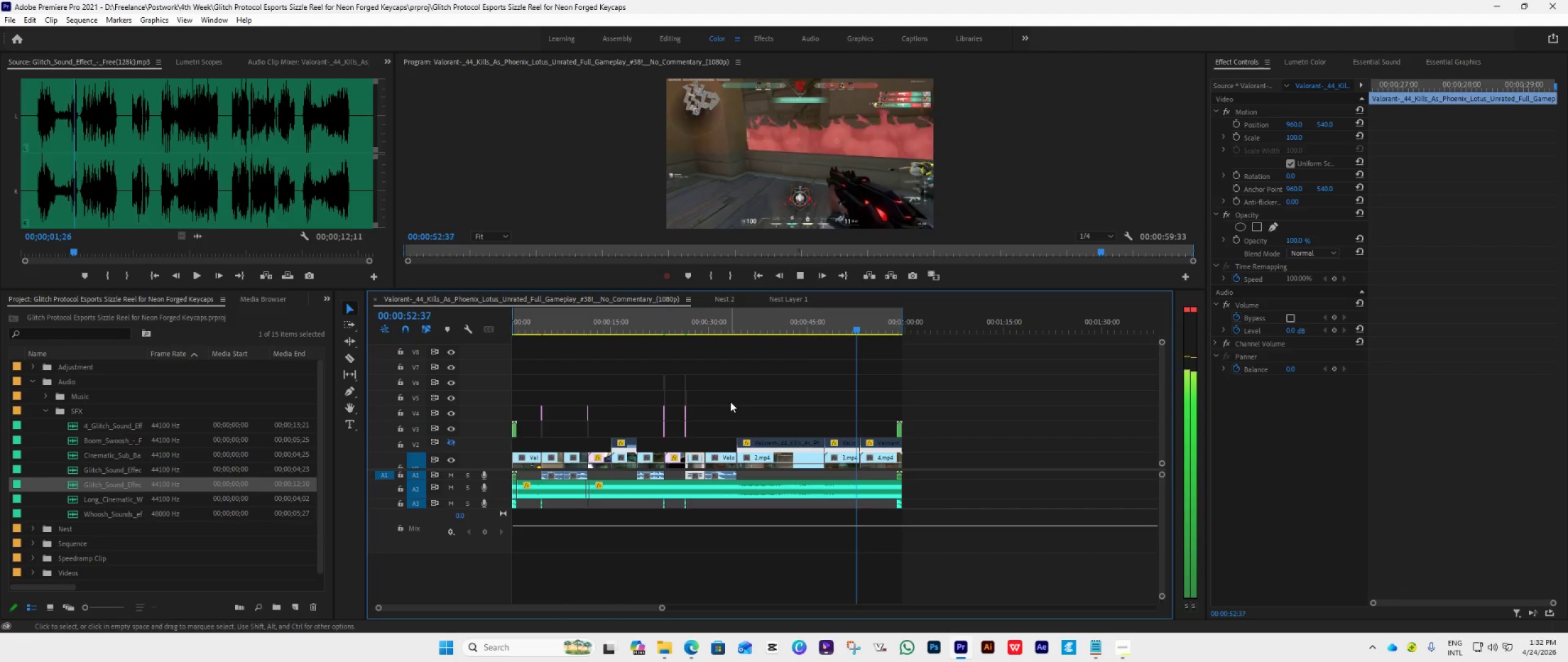 
key(Space)
 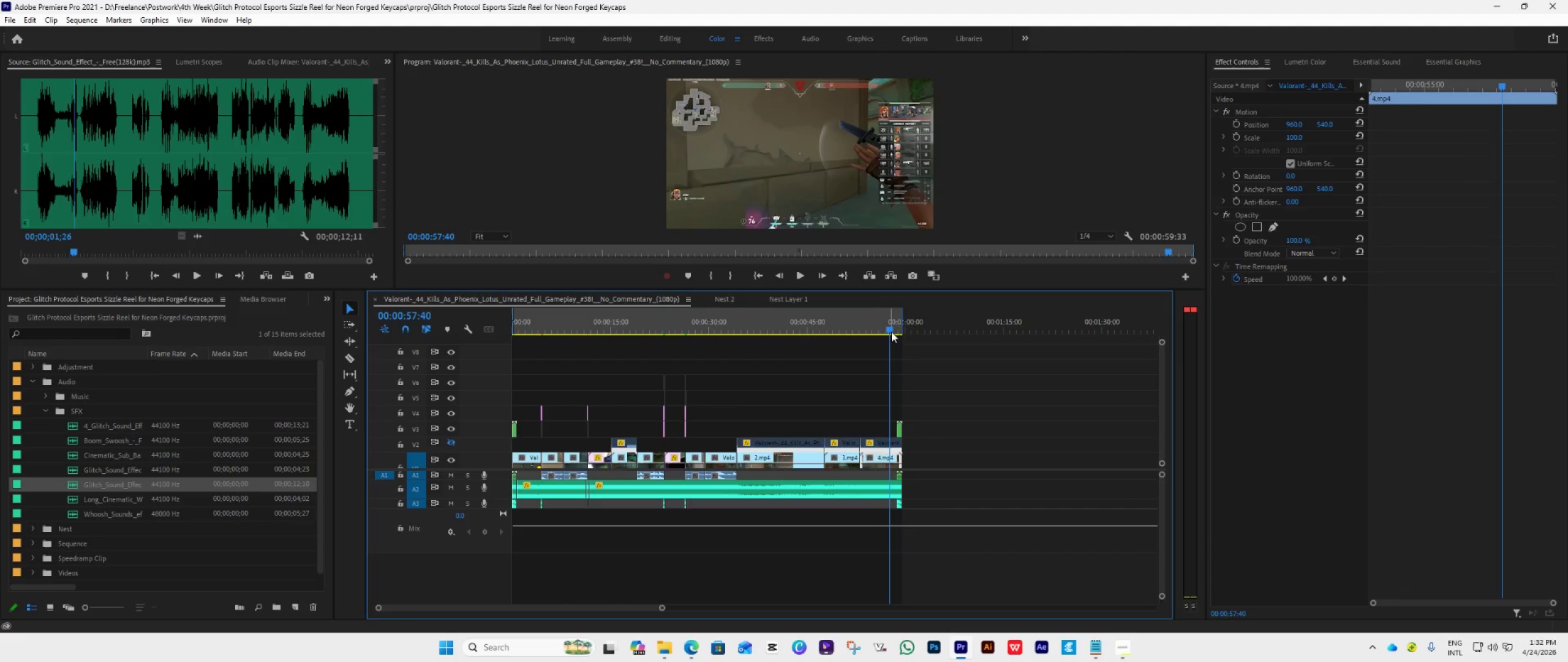 
left_click_drag(start_coordinate=[891, 331], to_coordinate=[883, 336])
 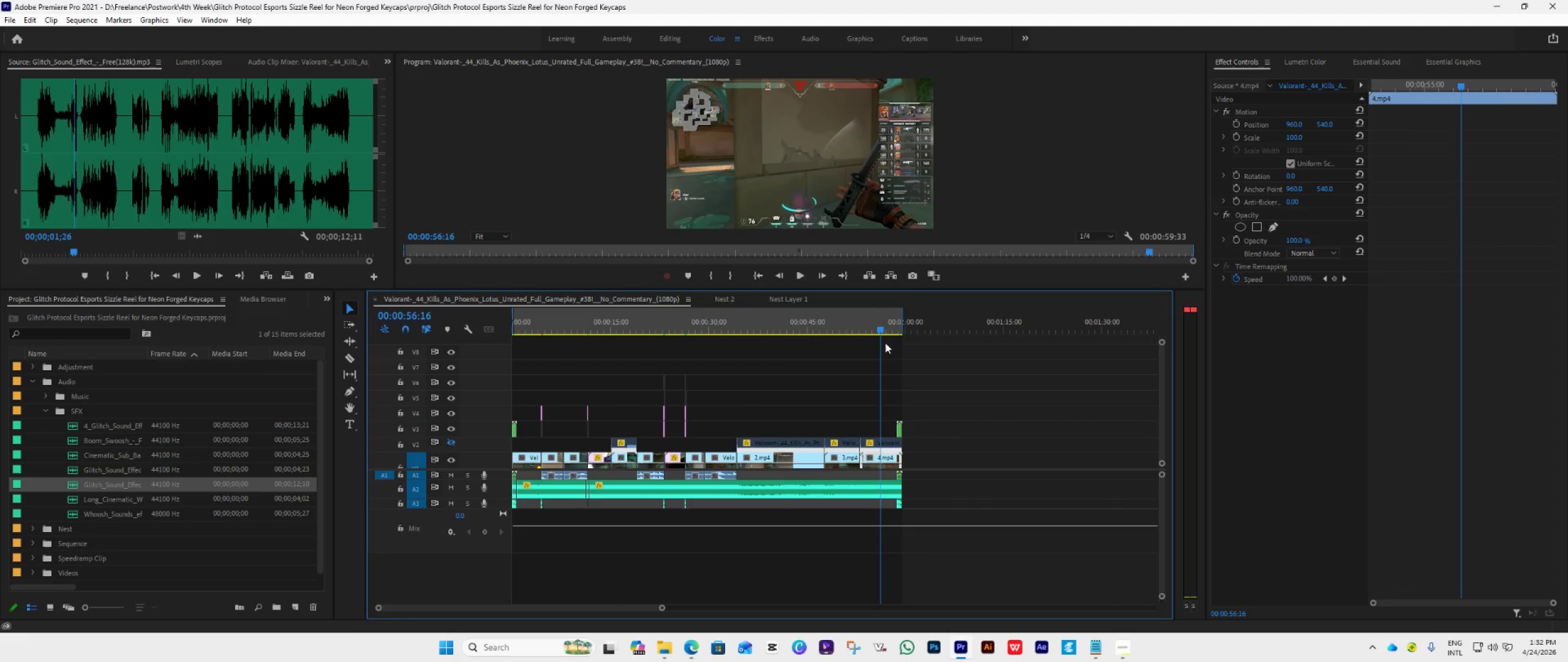 
key(Space)
 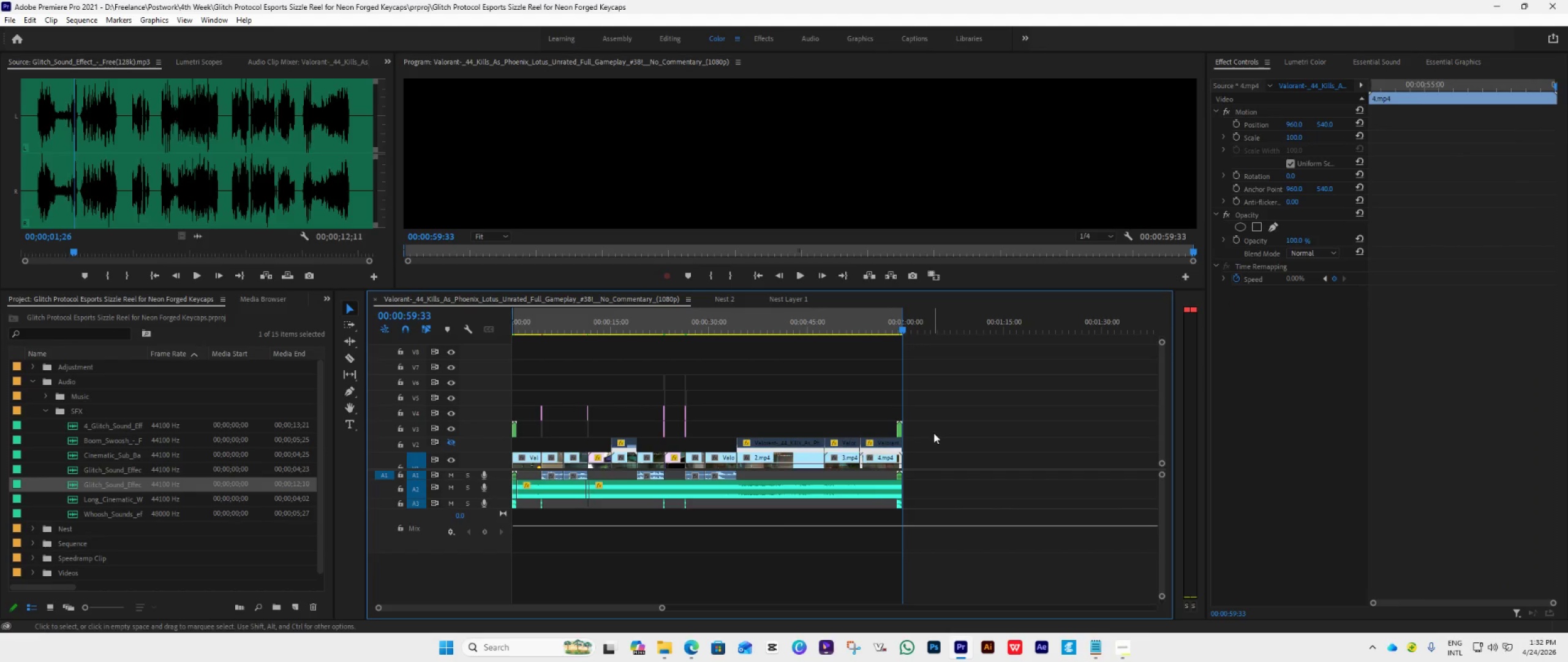 
left_click_drag(start_coordinate=[900, 329], to_coordinate=[610, 449])
 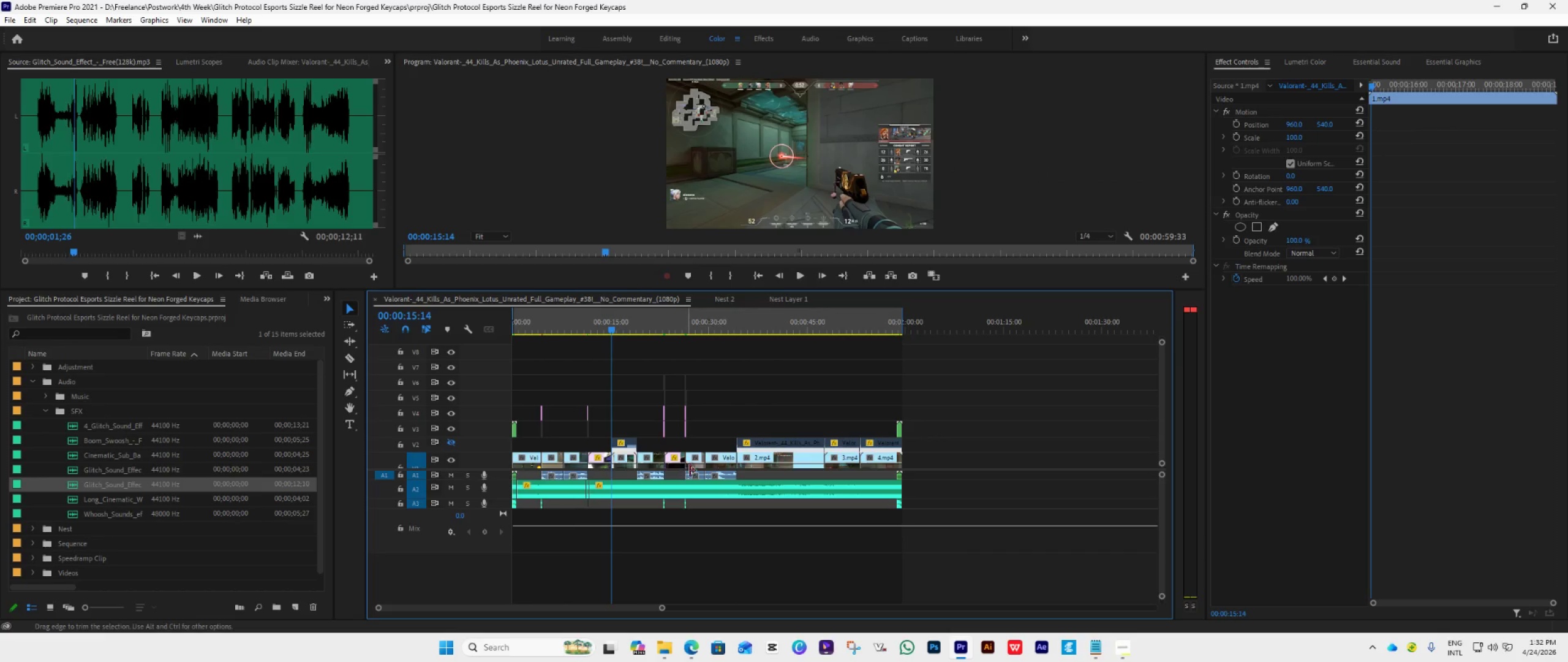 
key(Space)
 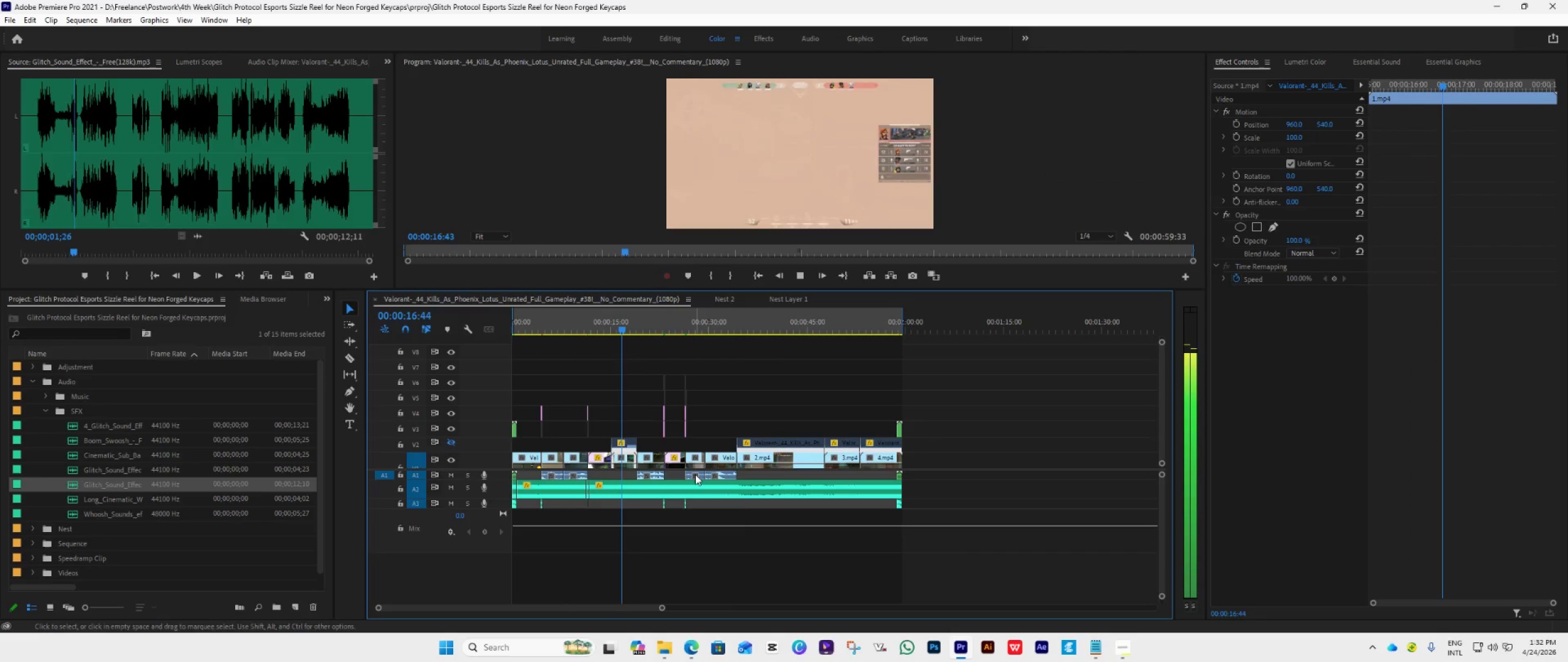 
key(Space)
 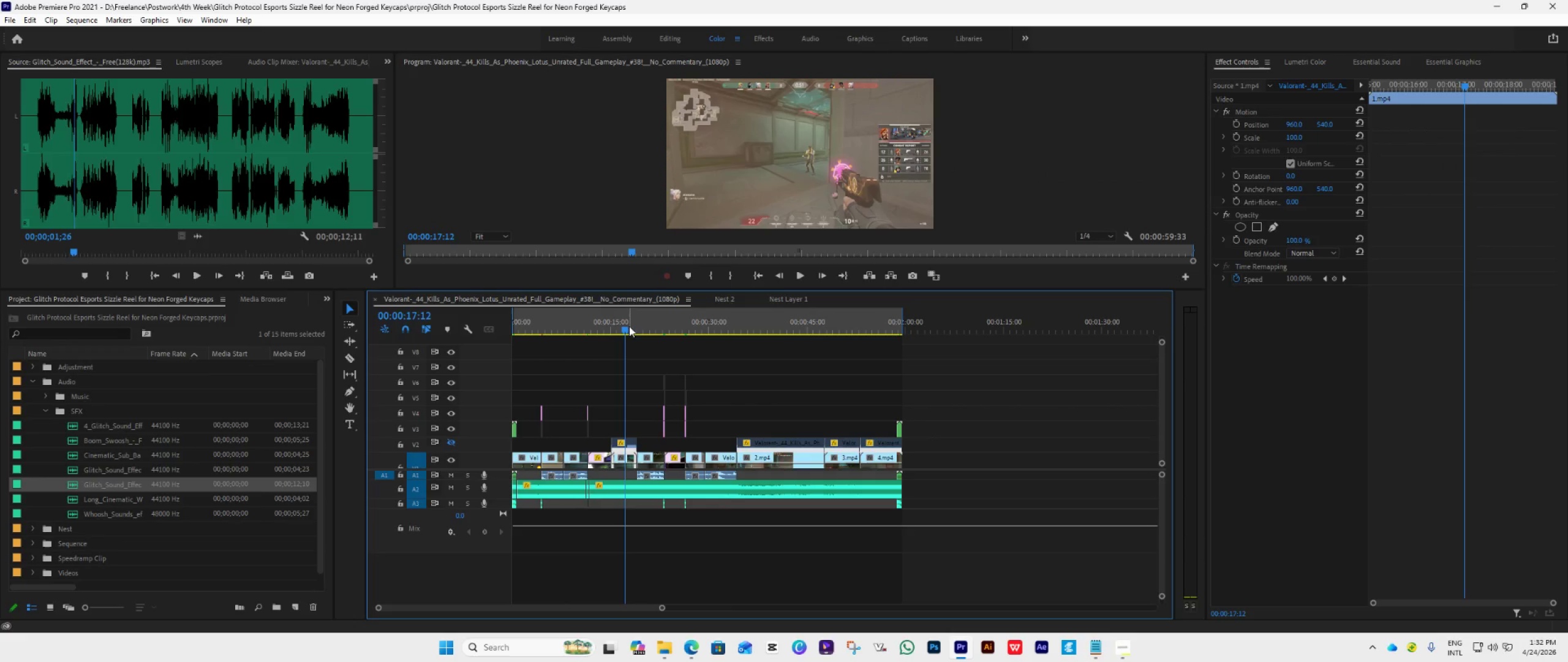 
left_click_drag(start_coordinate=[628, 327], to_coordinate=[610, 343])
 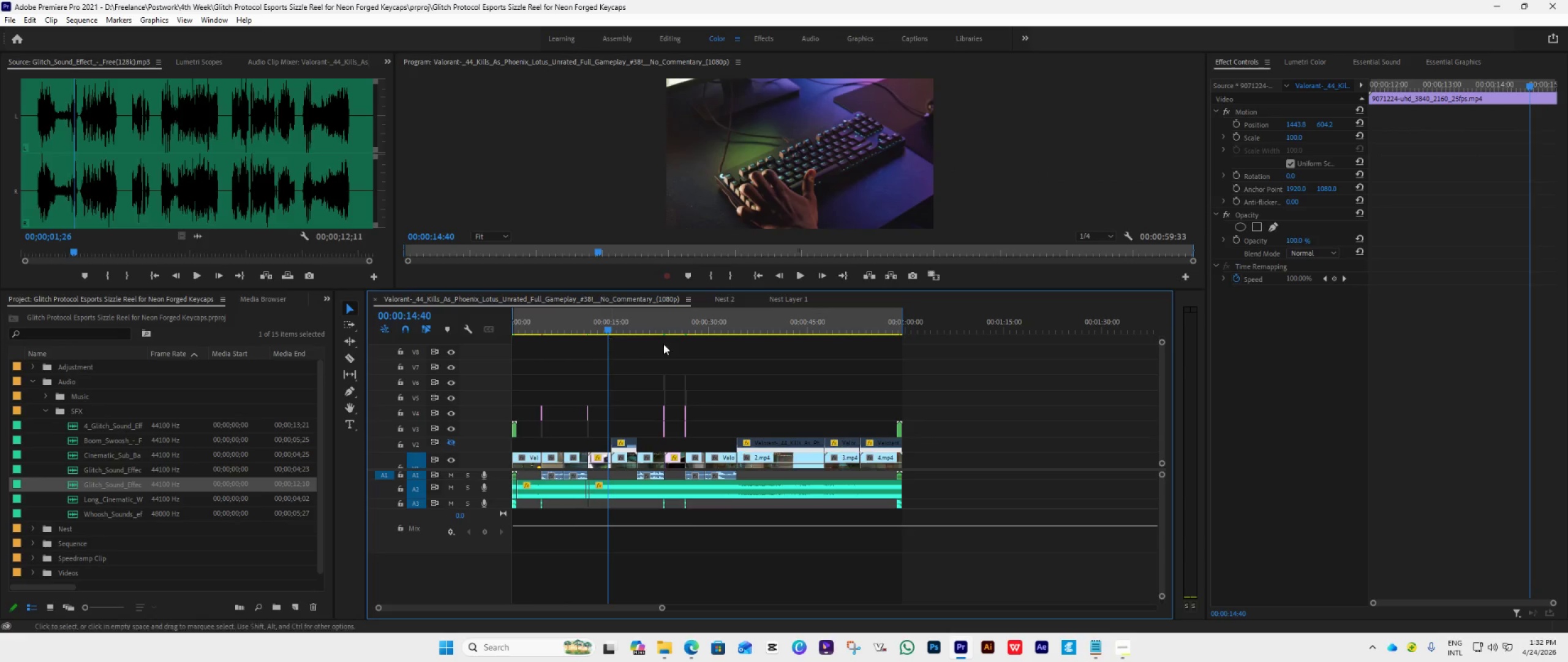 
key(Space)
 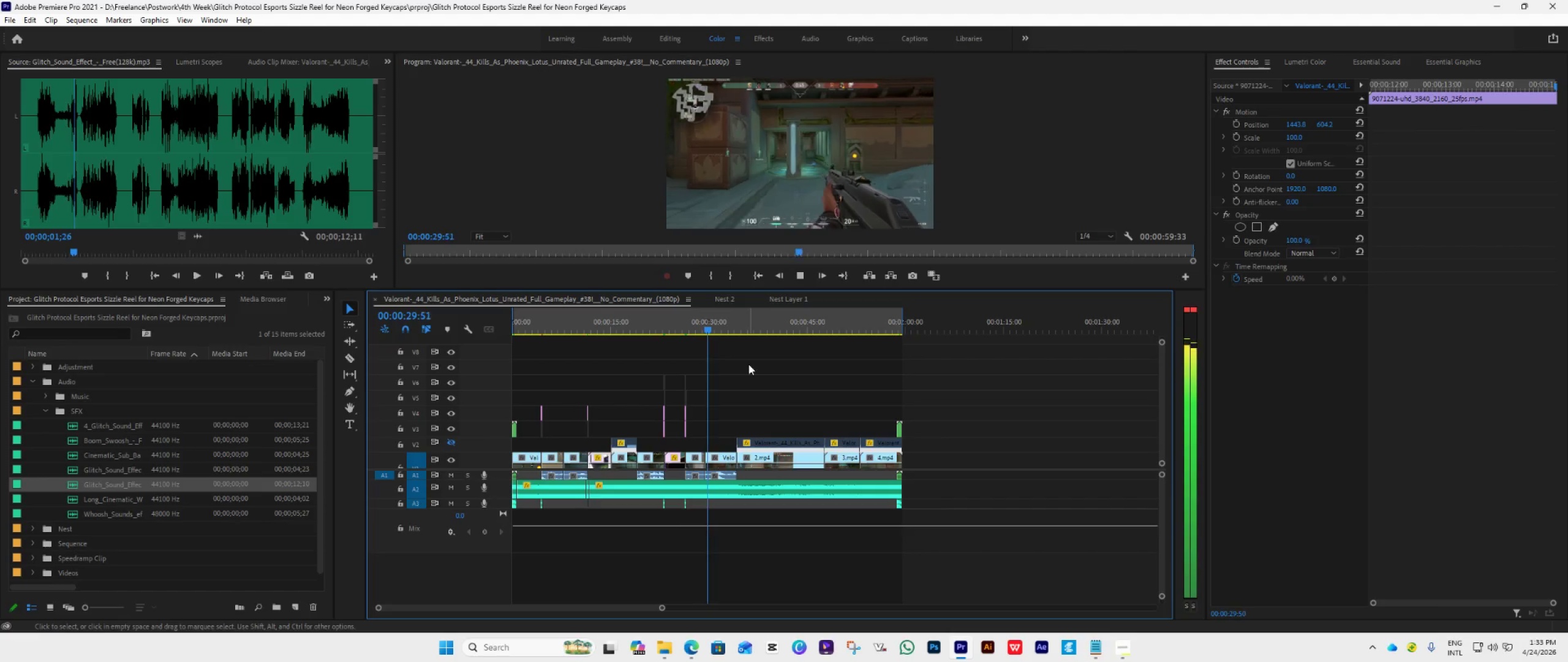 
wait(20.33)
 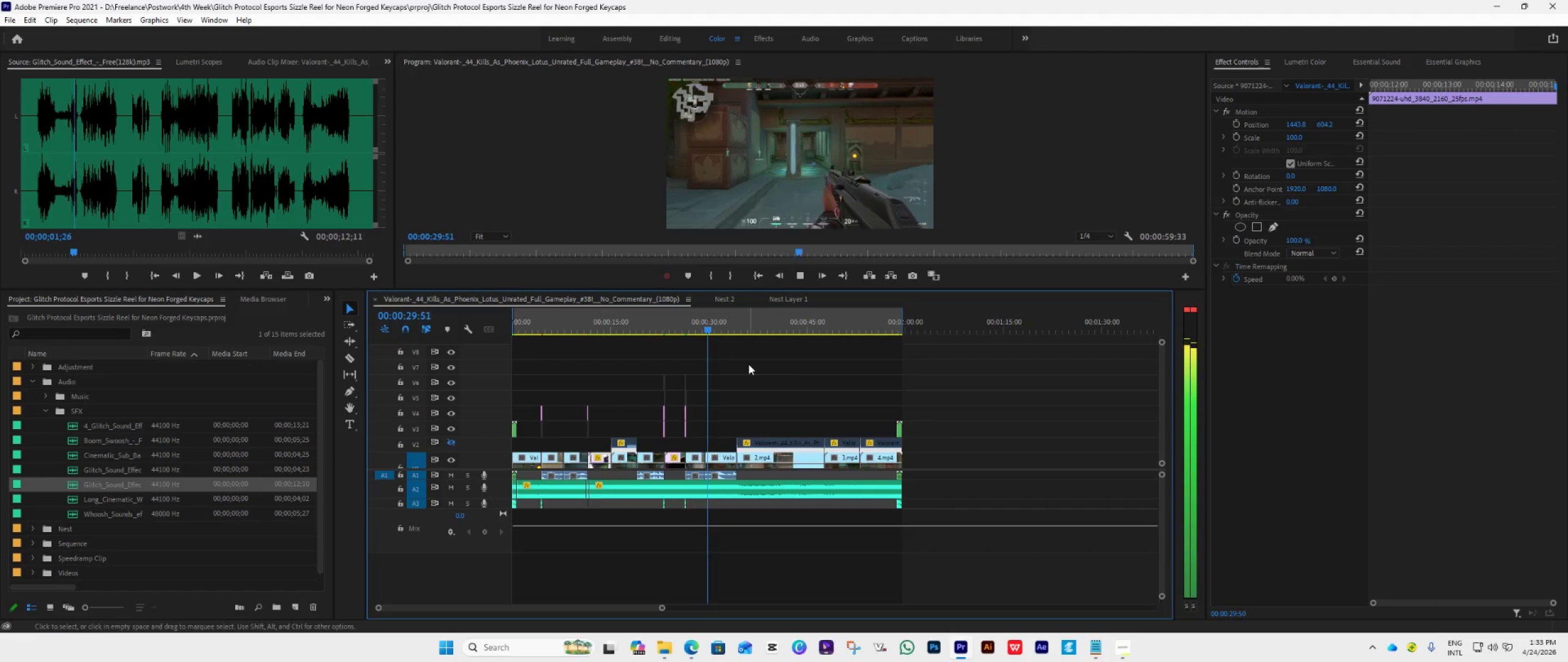 
key(Space)
 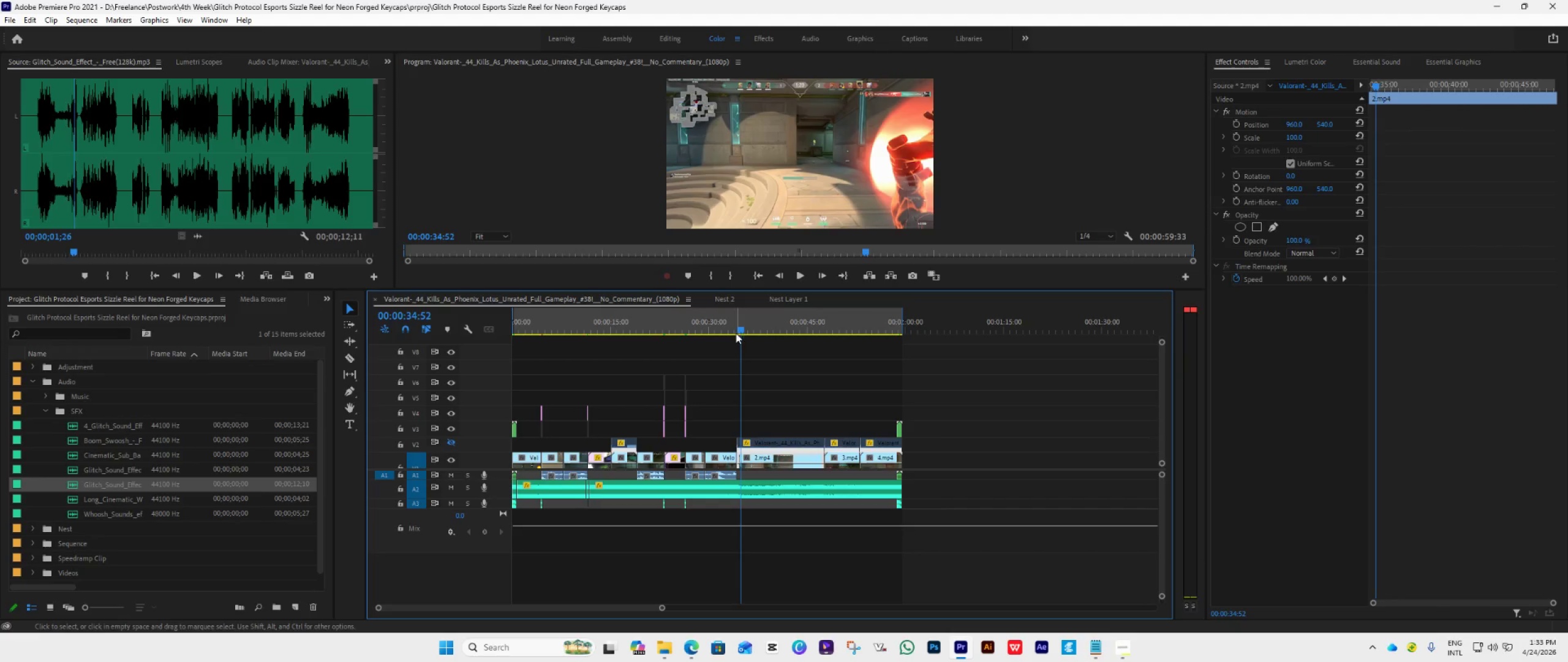 
left_click_drag(start_coordinate=[739, 329], to_coordinate=[693, 374])
 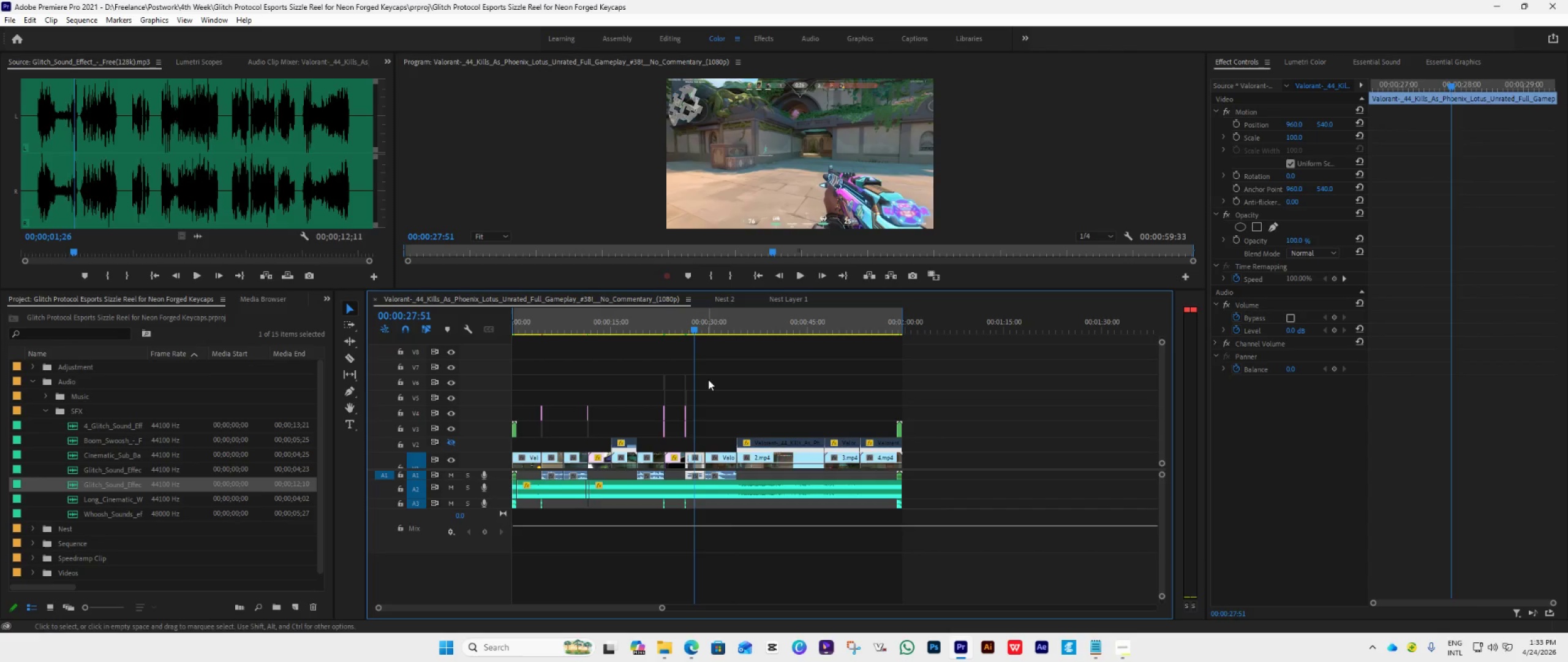 
key(Space)
 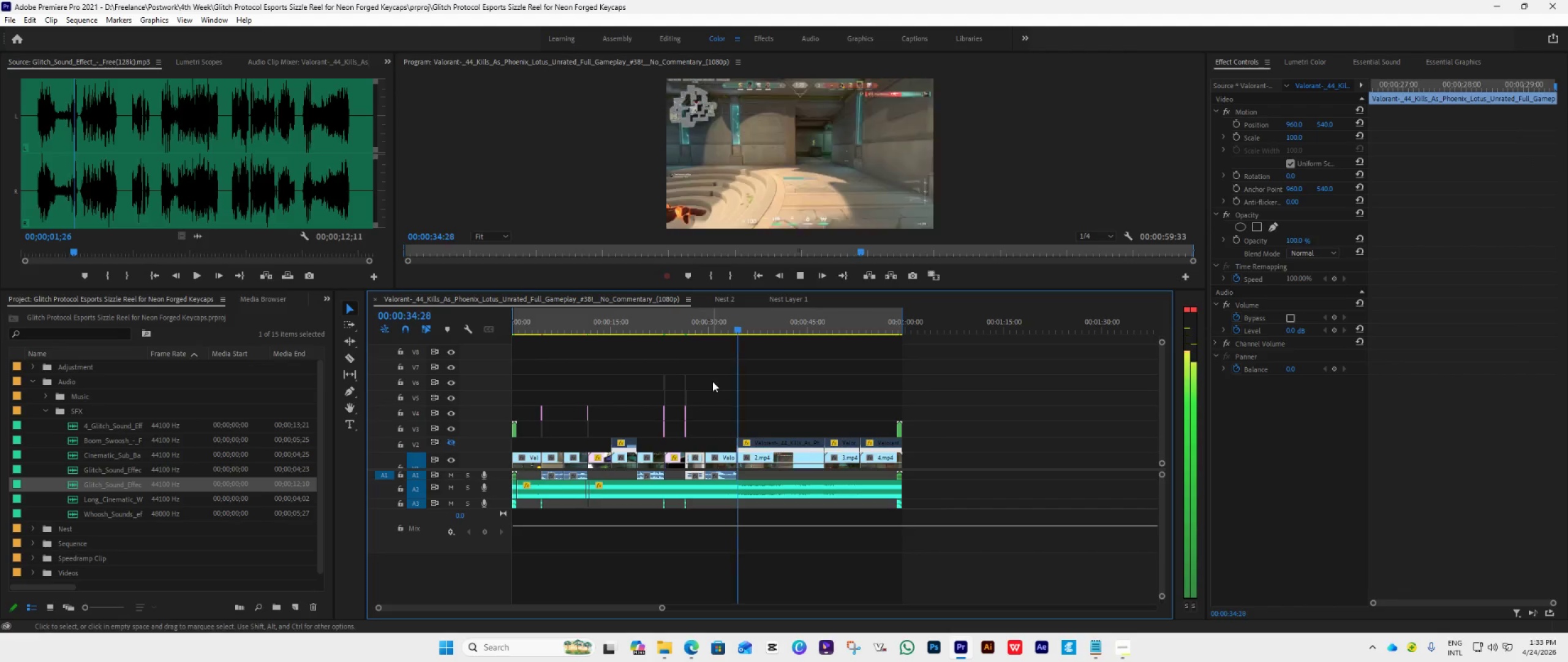 
wait(12.12)
 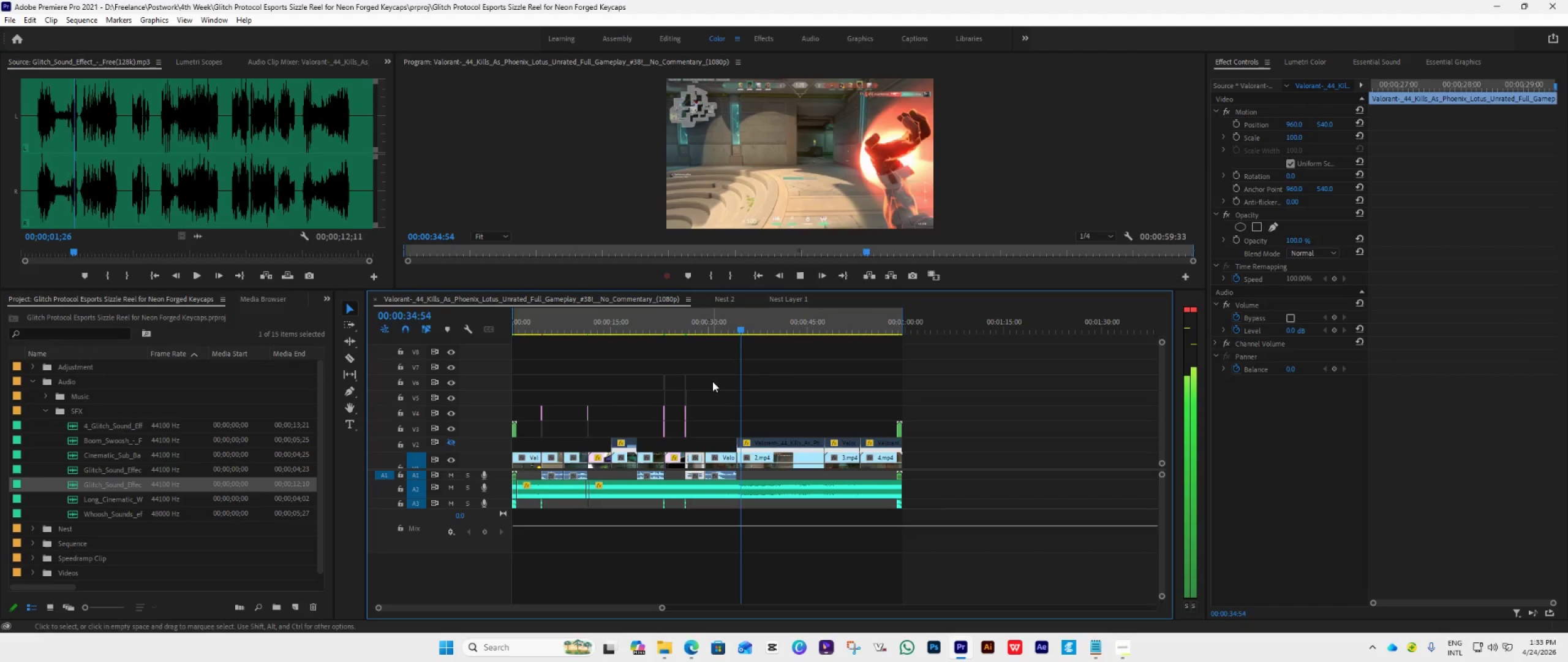 
key(Control+S)
 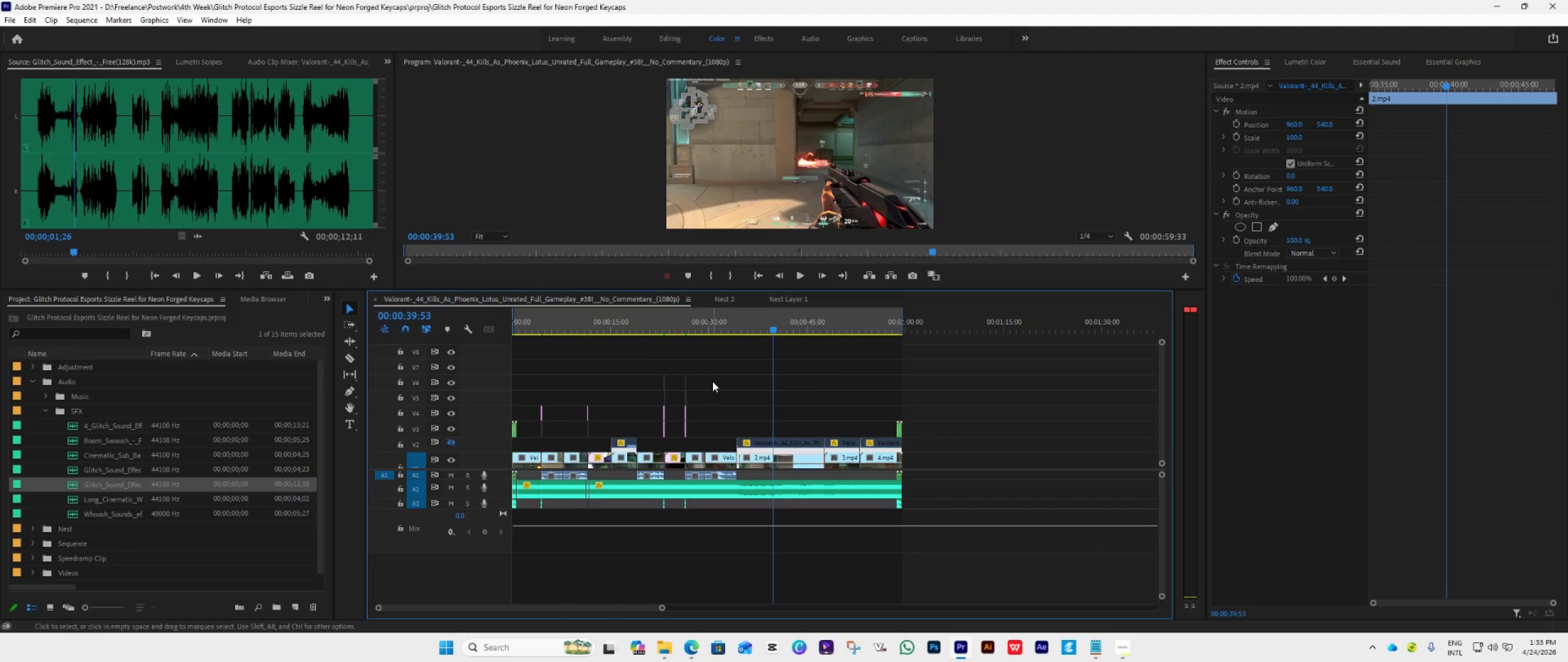 
key(Space)
 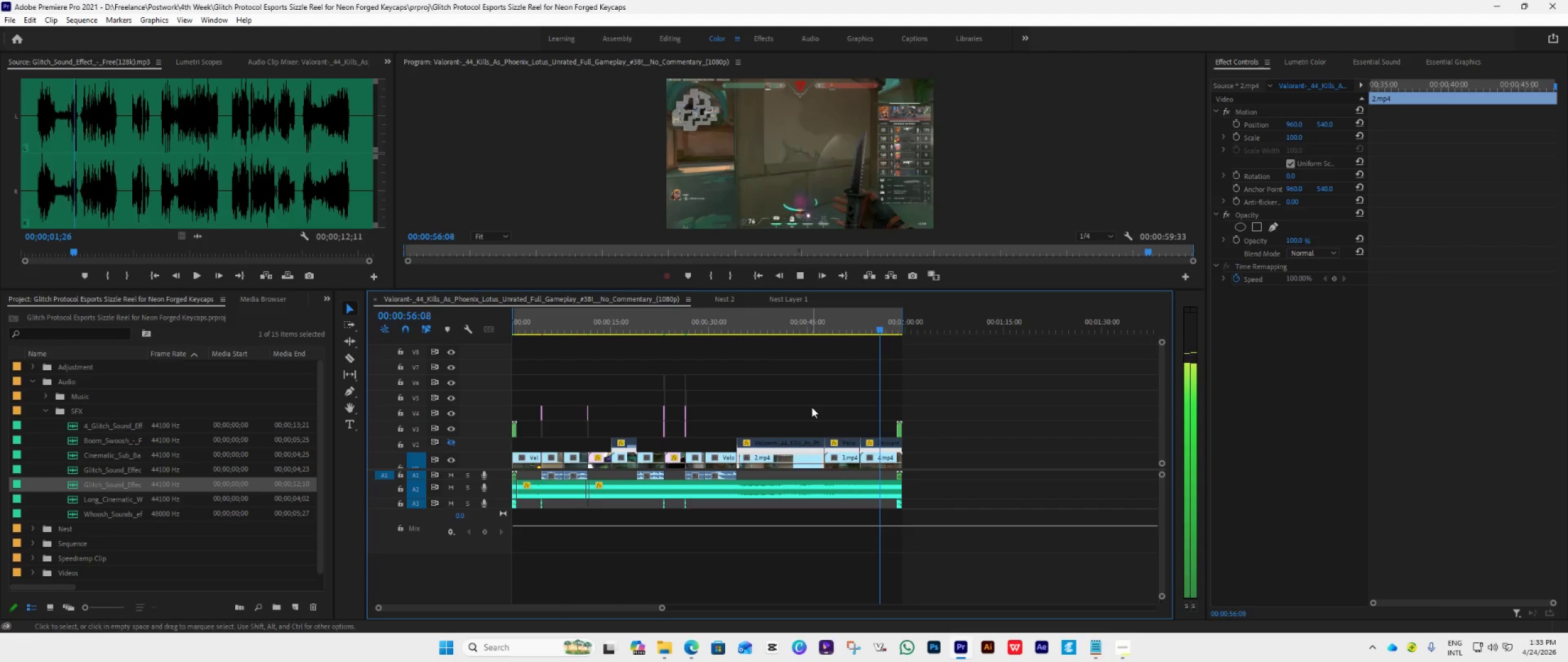 
wait(21.27)
 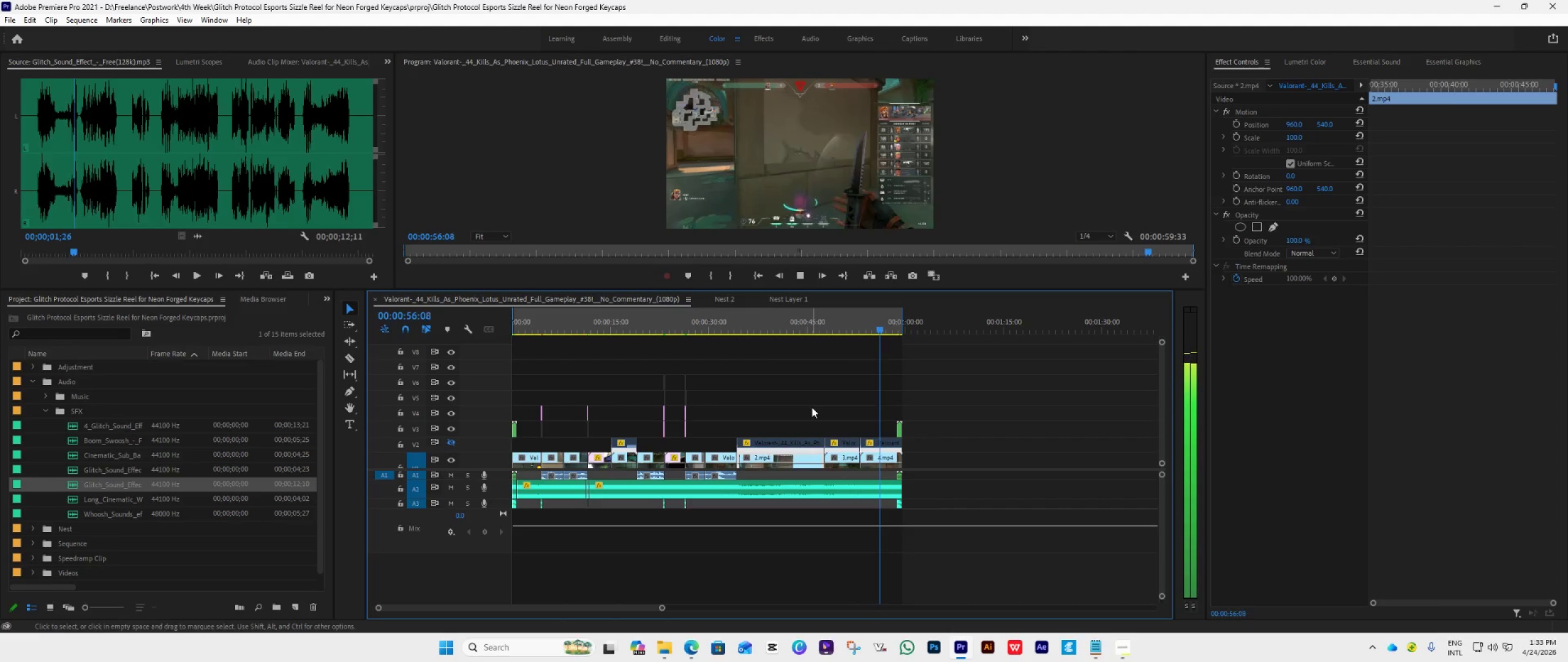 
left_click([761, 281])